 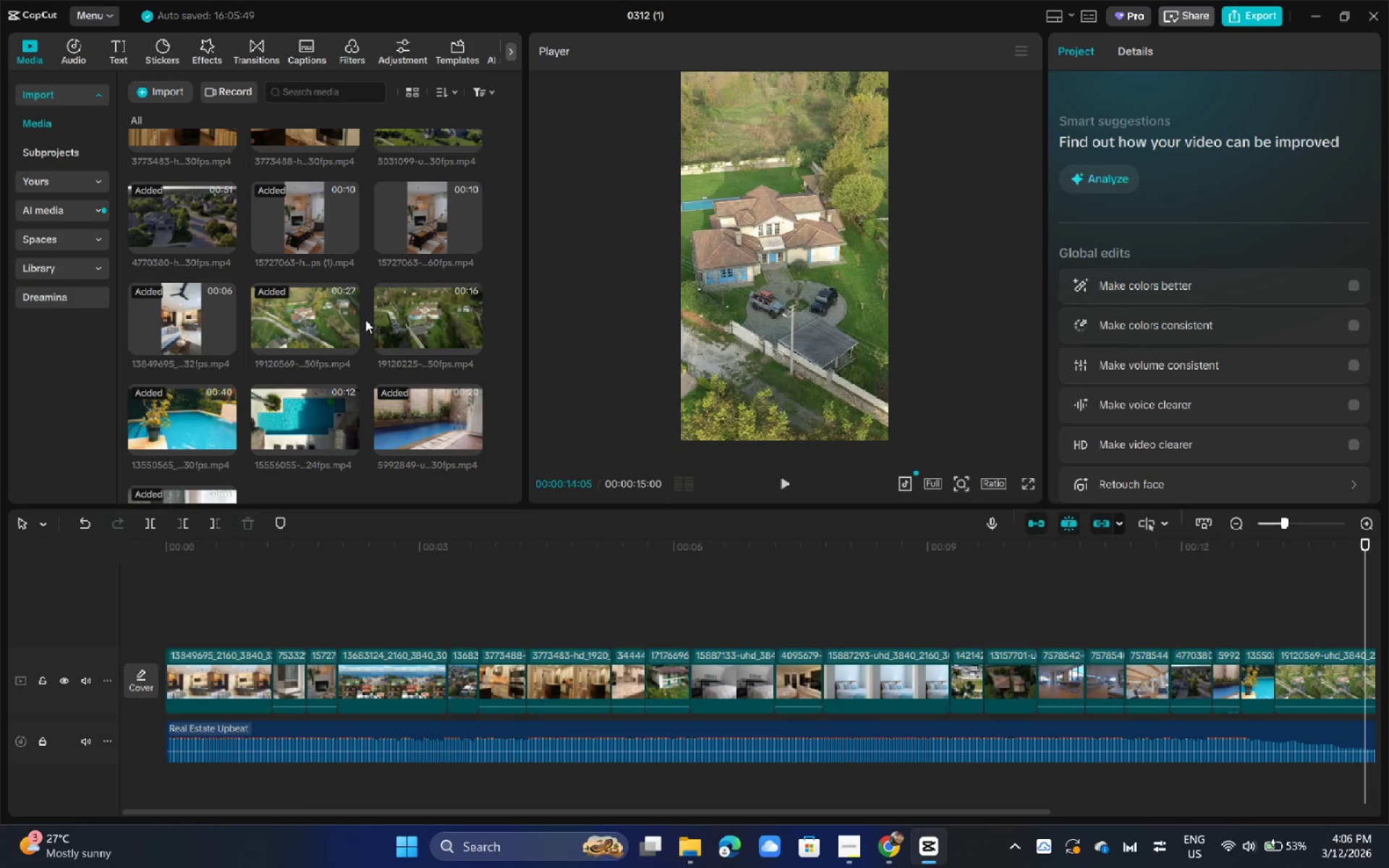 
left_click_drag(start_coordinate=[188, 553], to_coordinate=[71, 557])
 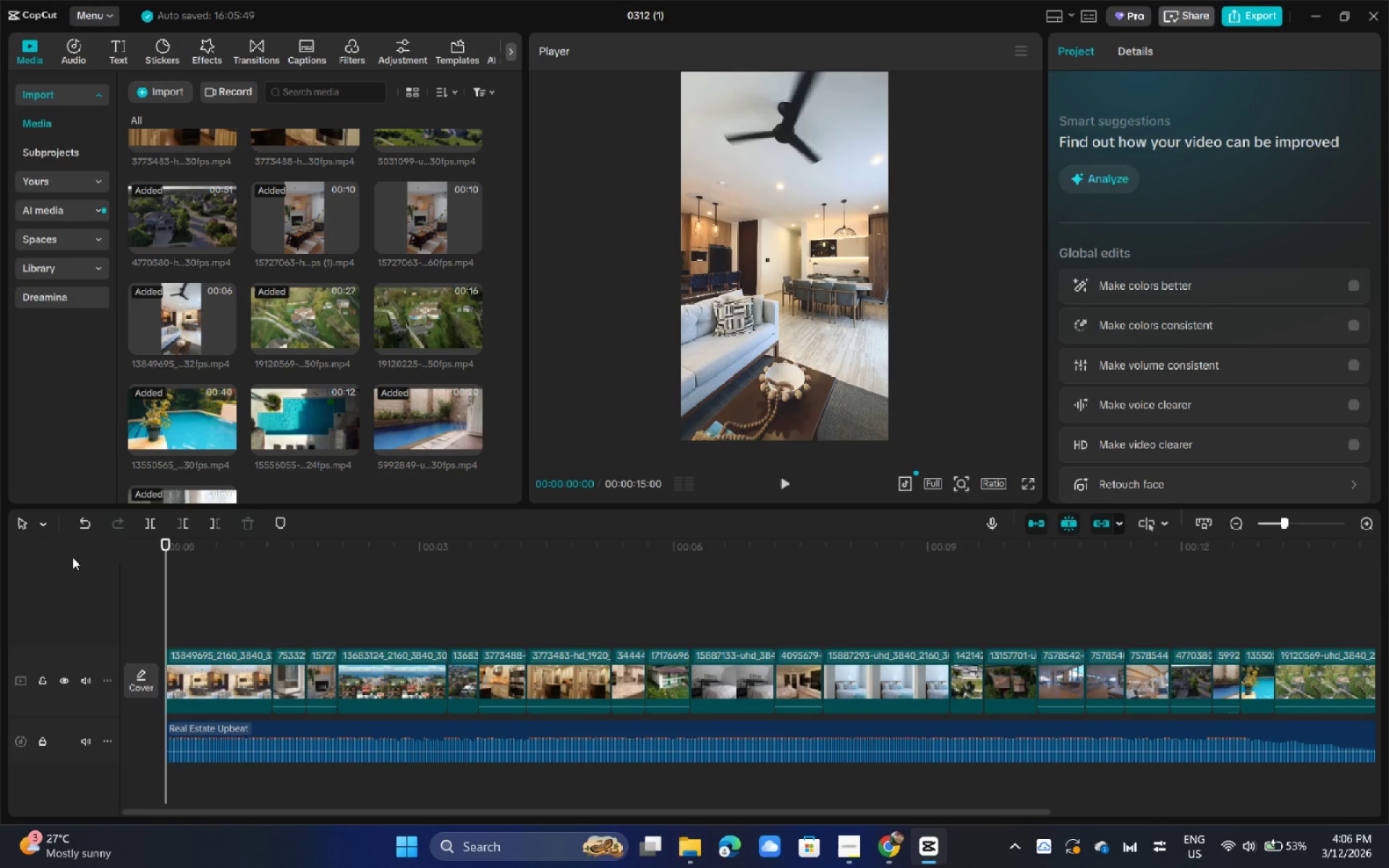 
key(Space)
 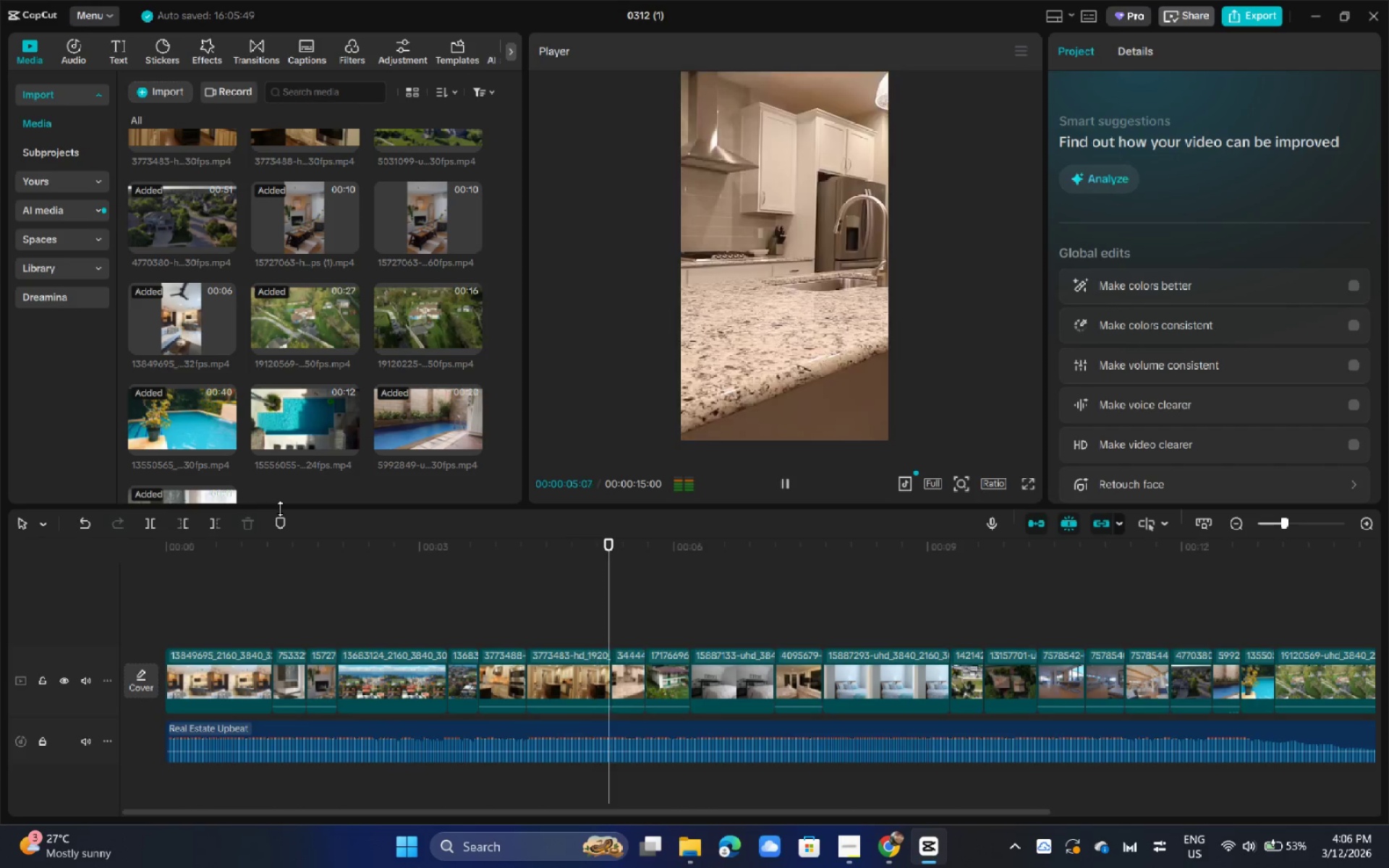 
wait(6.91)
 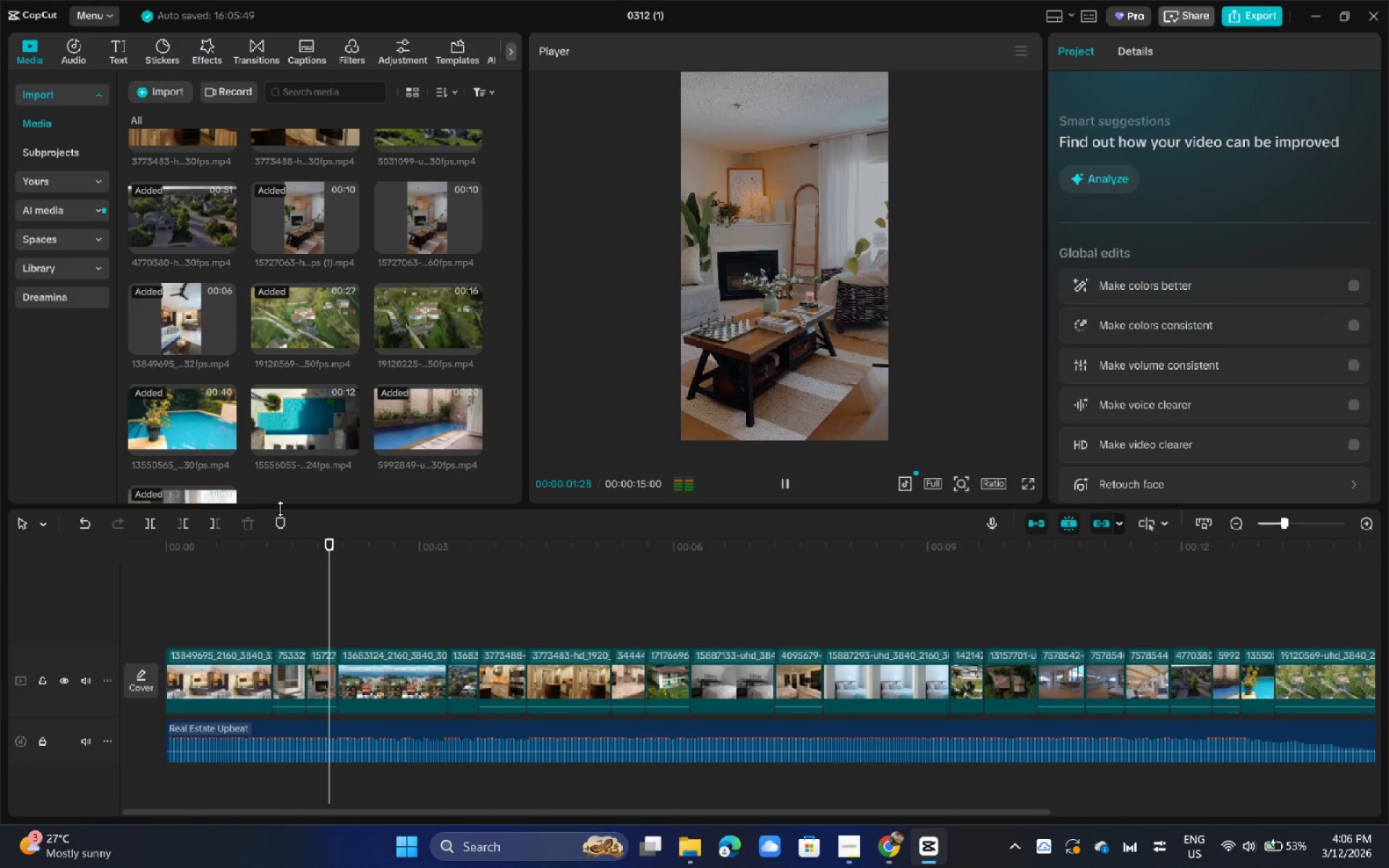 
key(Space)
 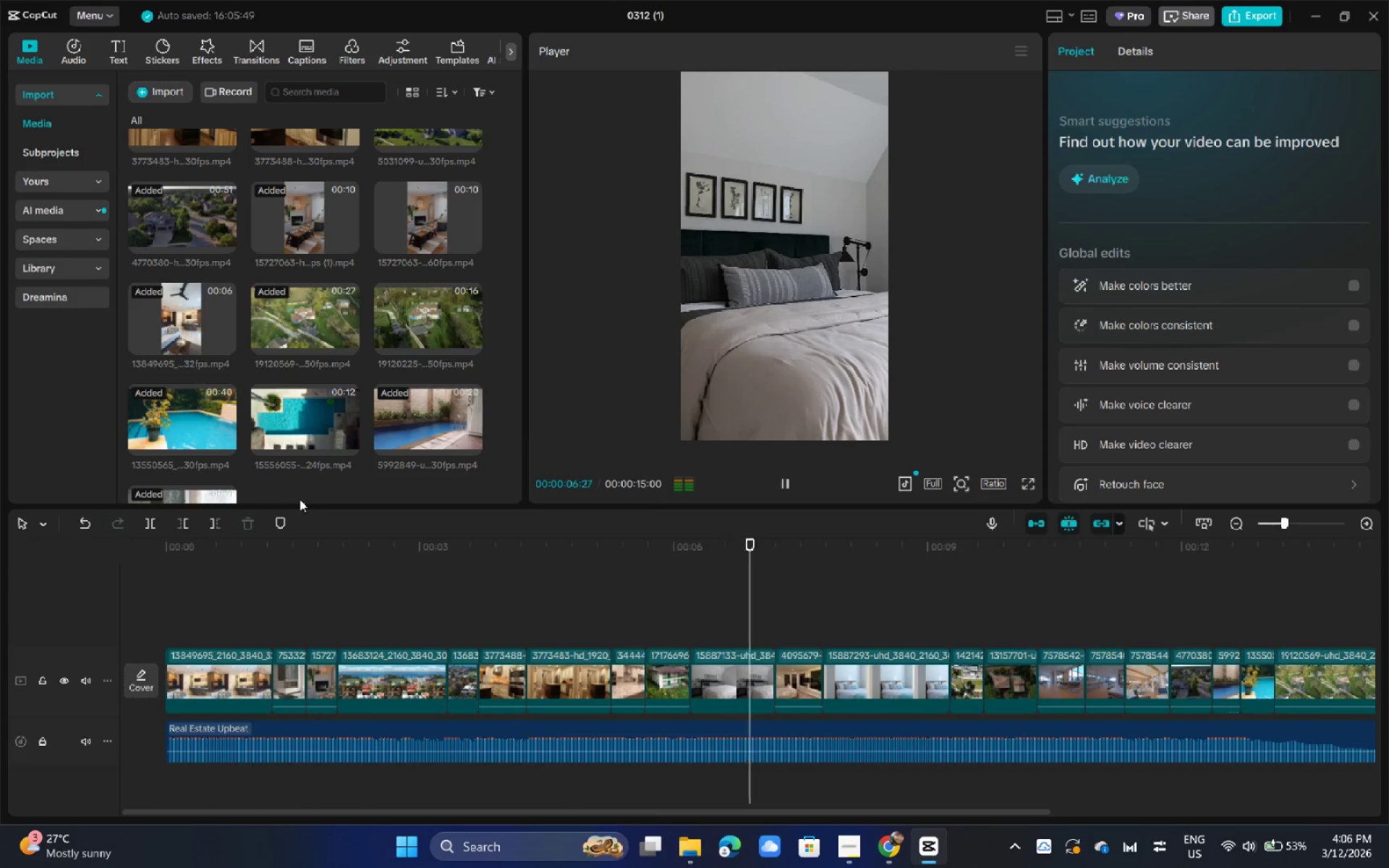 
key(Space)
 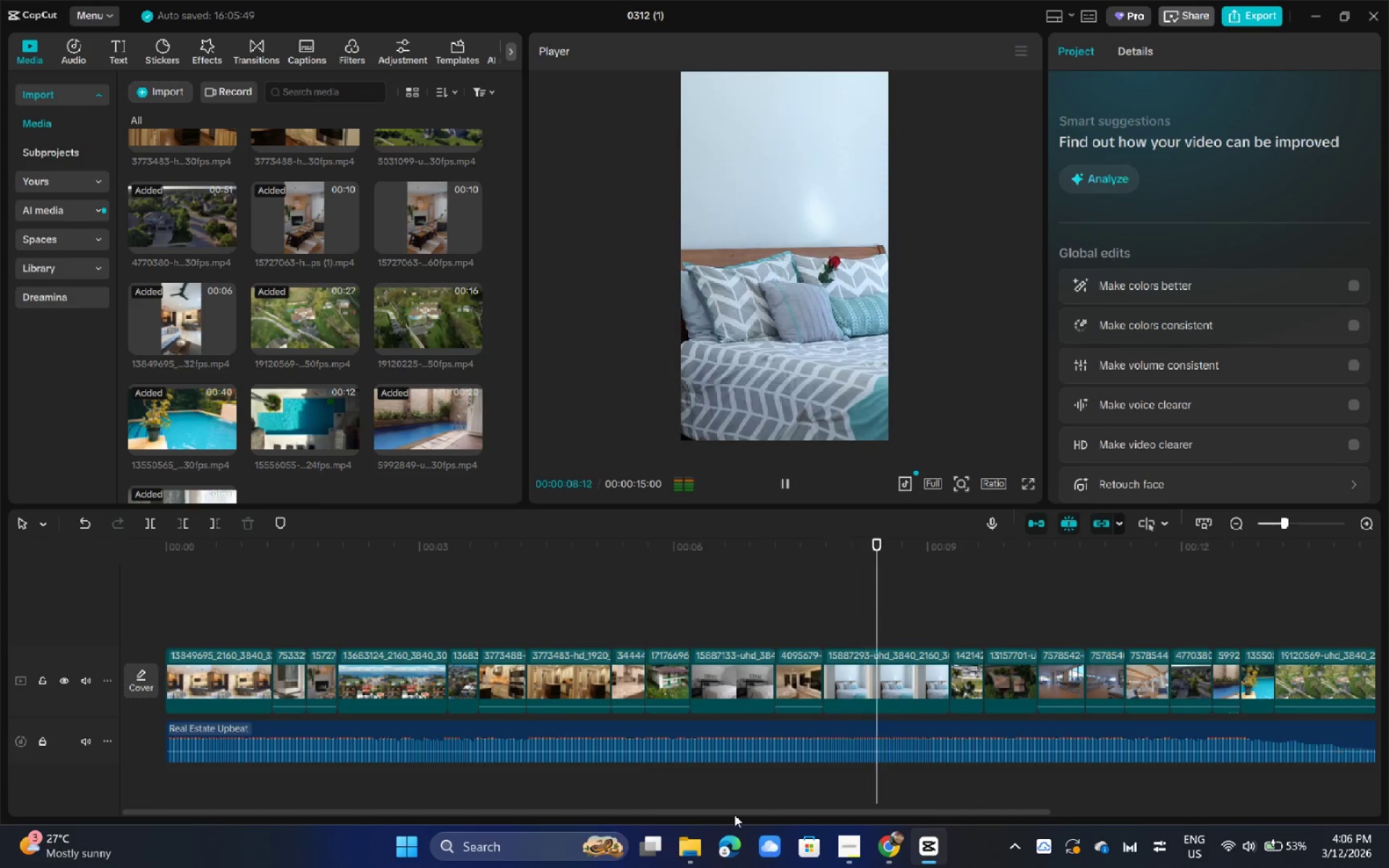 
left_click_drag(start_coordinate=[734, 814], to_coordinate=[935, 820])
 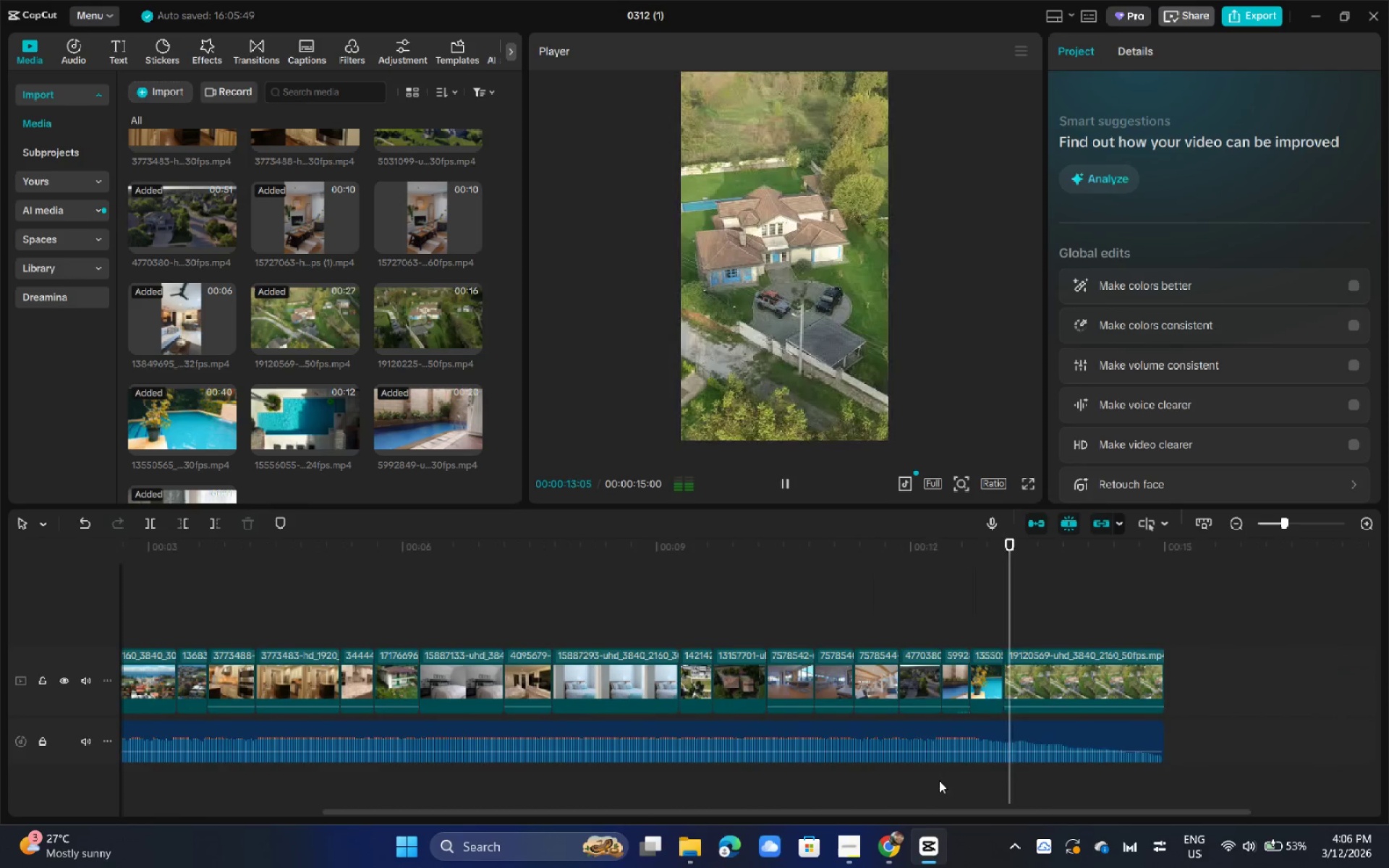 
wait(5.31)
 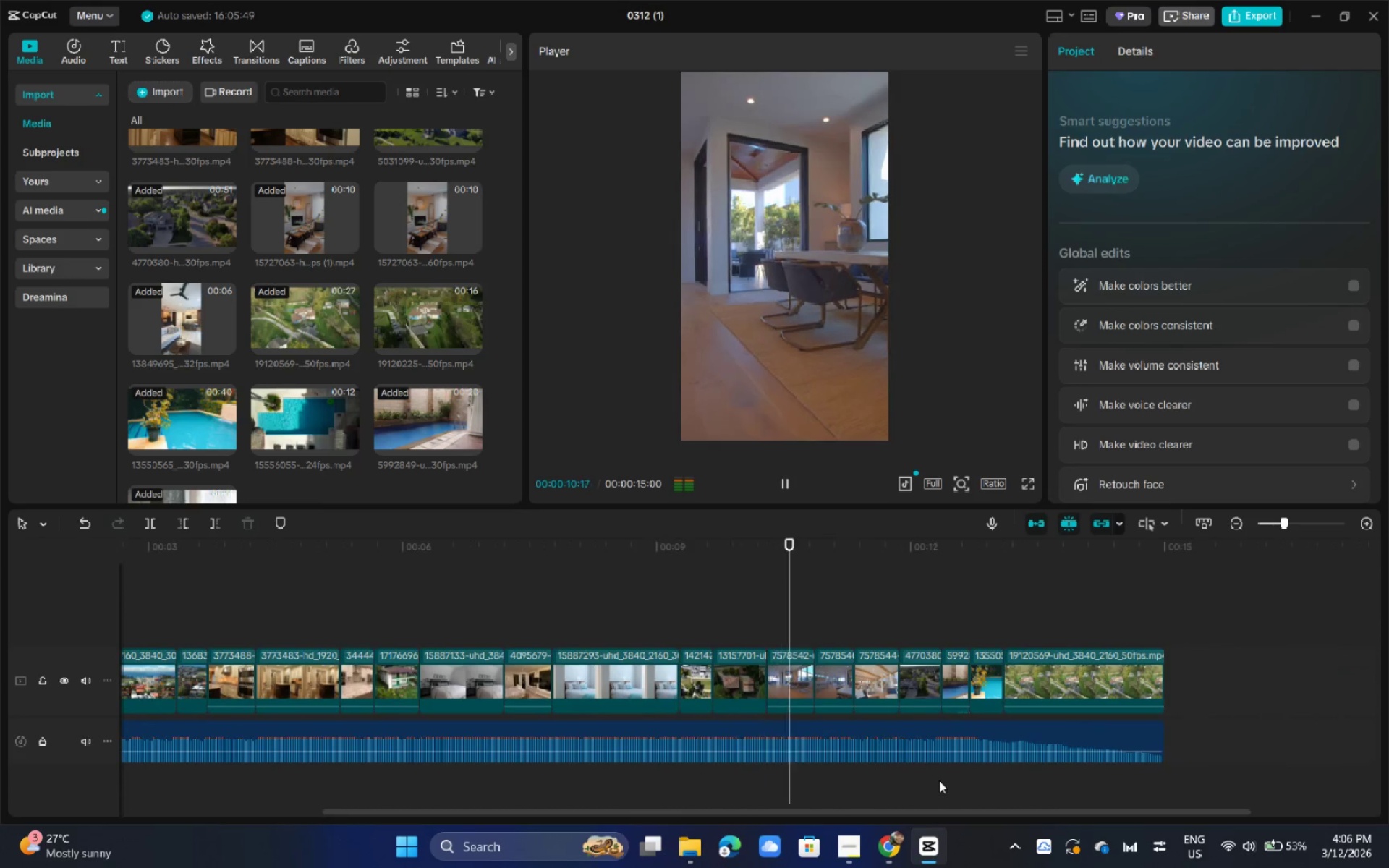 
left_click_drag(start_coordinate=[958, 554], to_coordinate=[925, 556])
 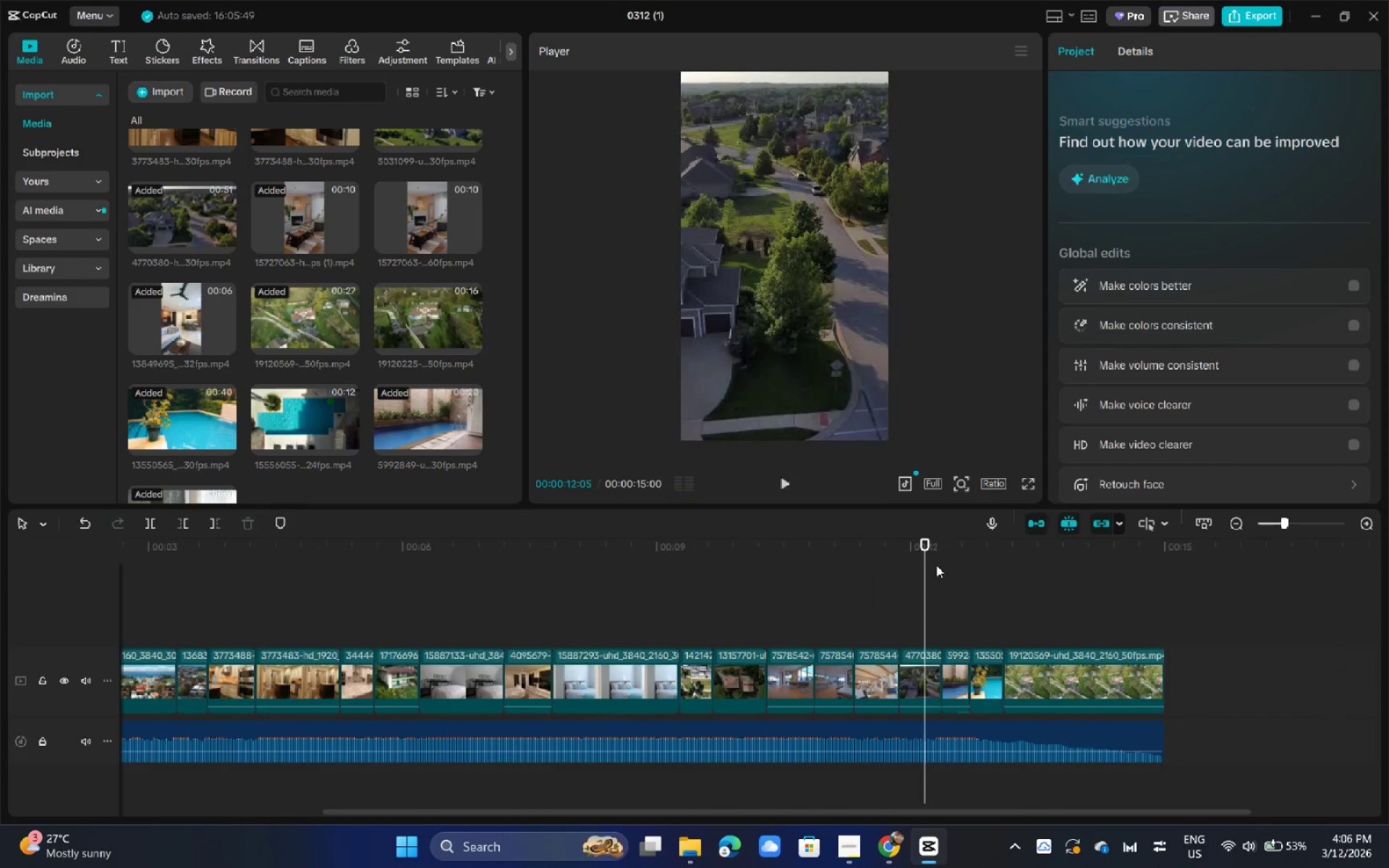 
key(Space)
 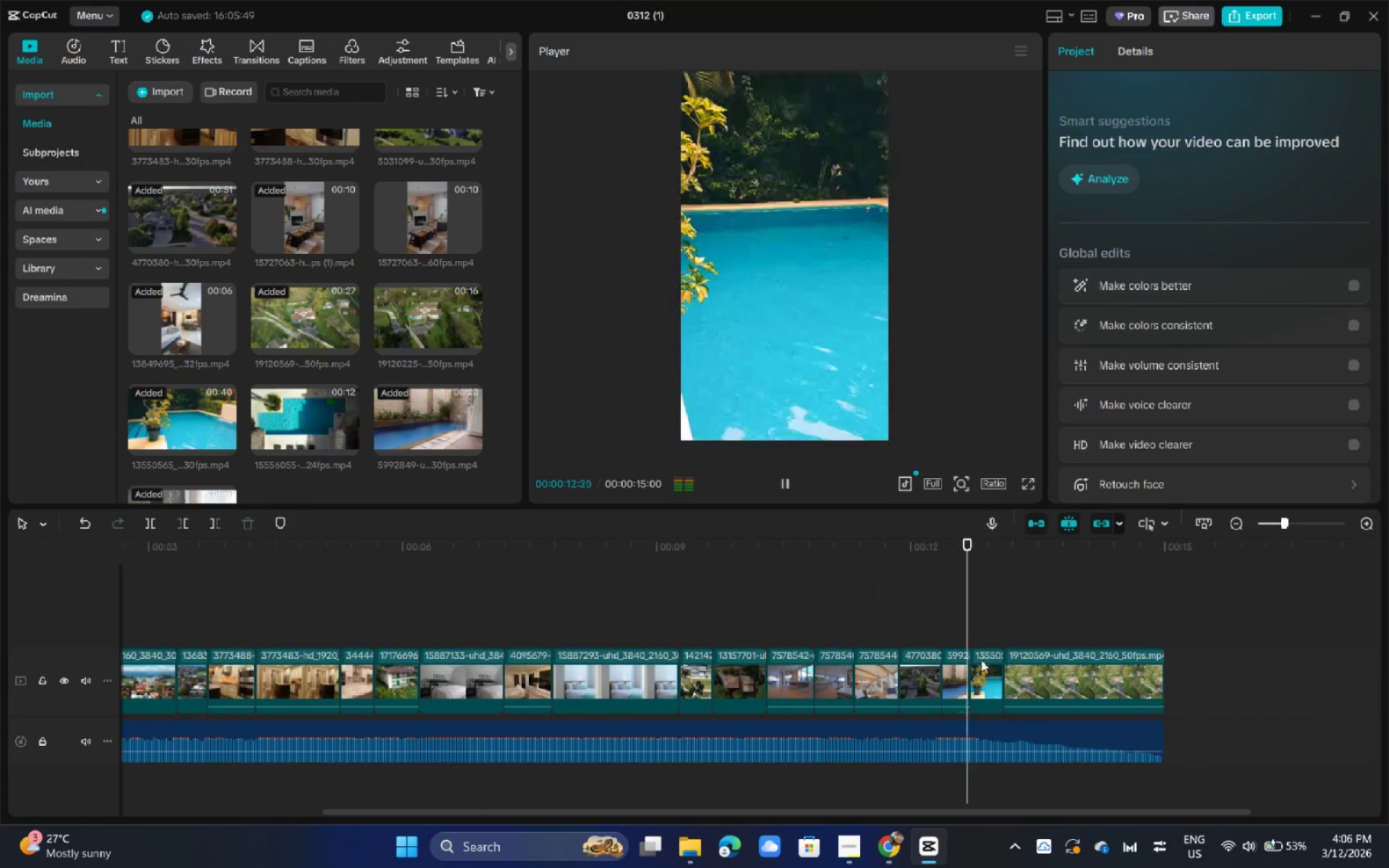 
key(Space)
 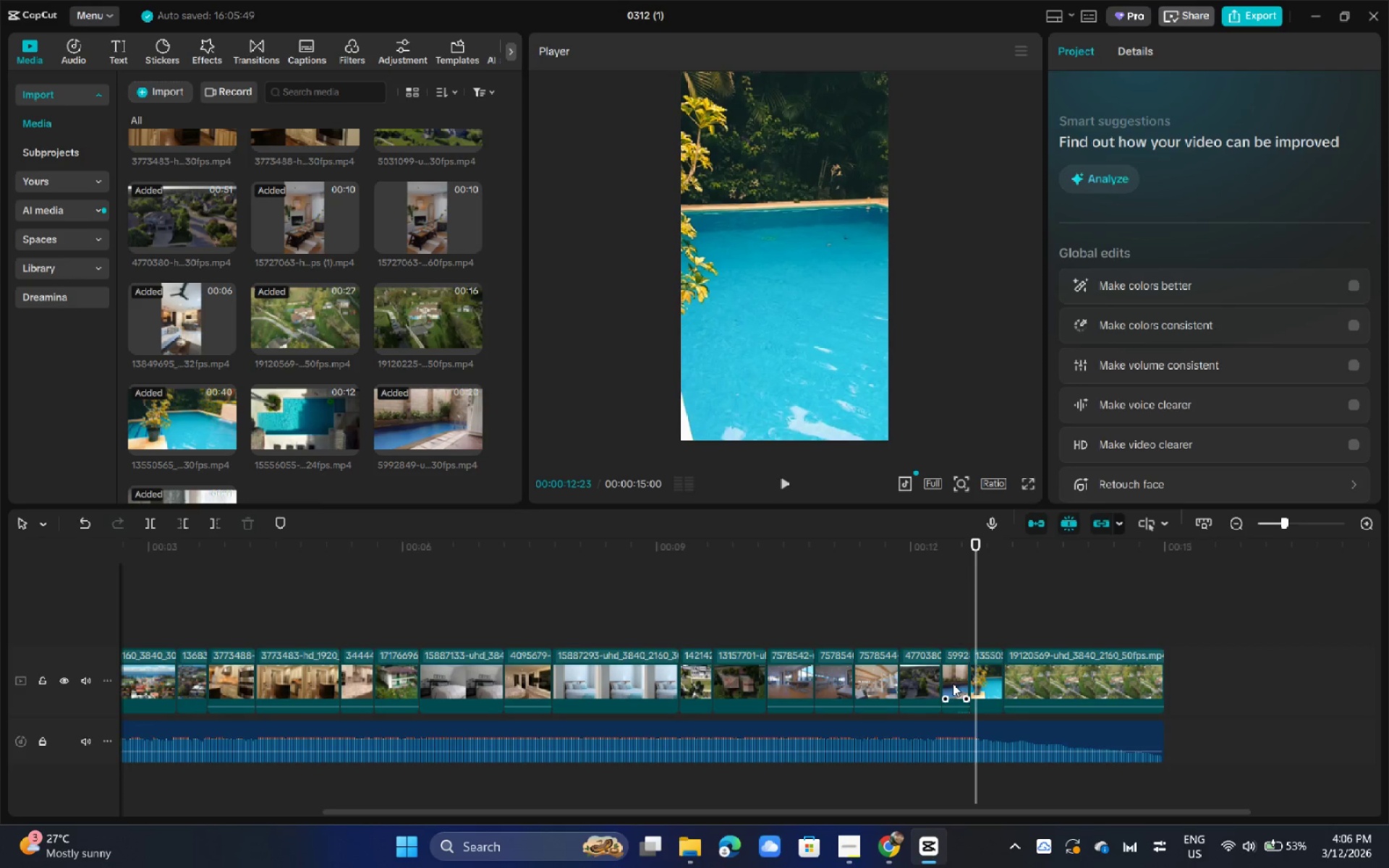 
left_click([953, 684])
 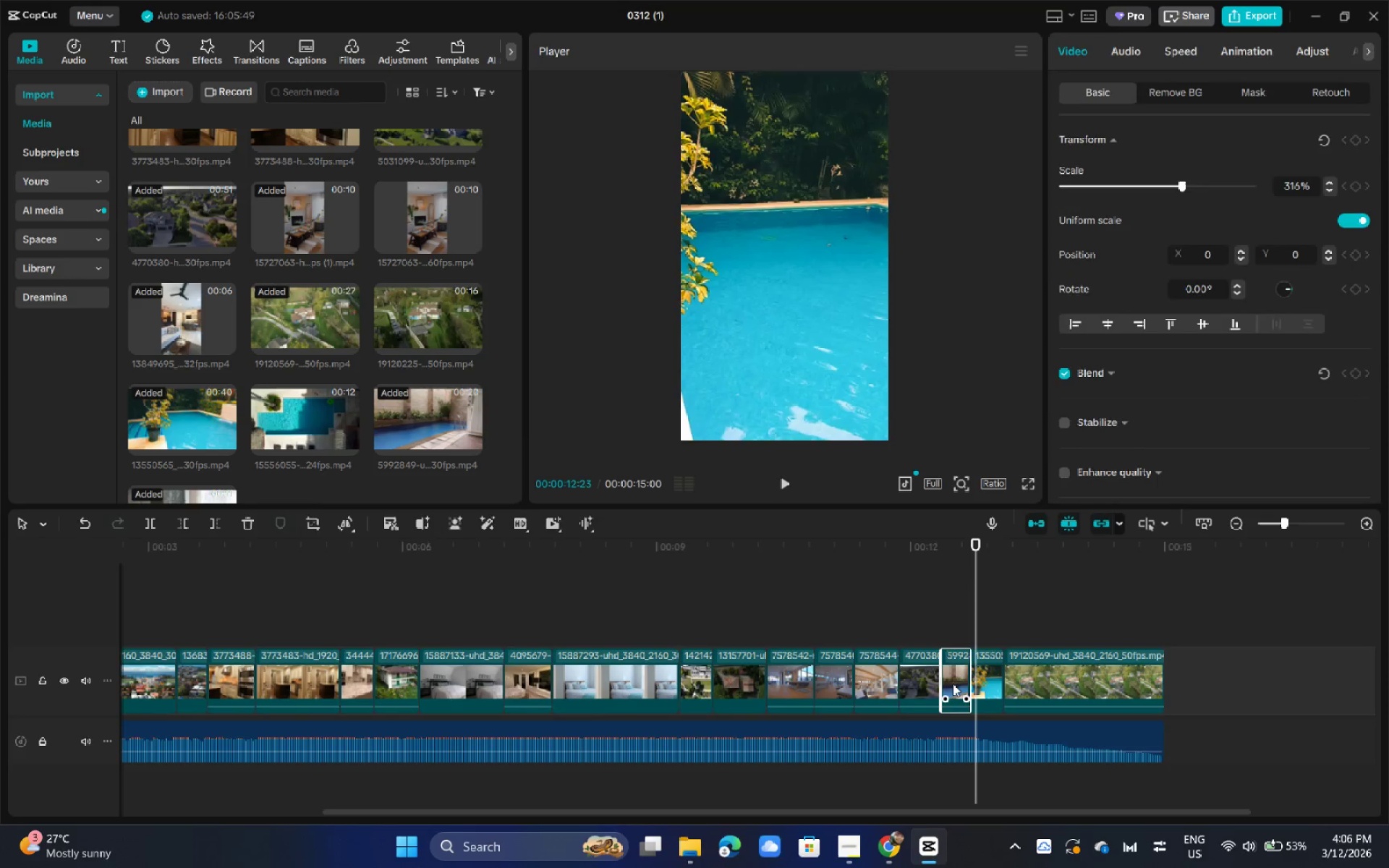 
key(Backspace)
 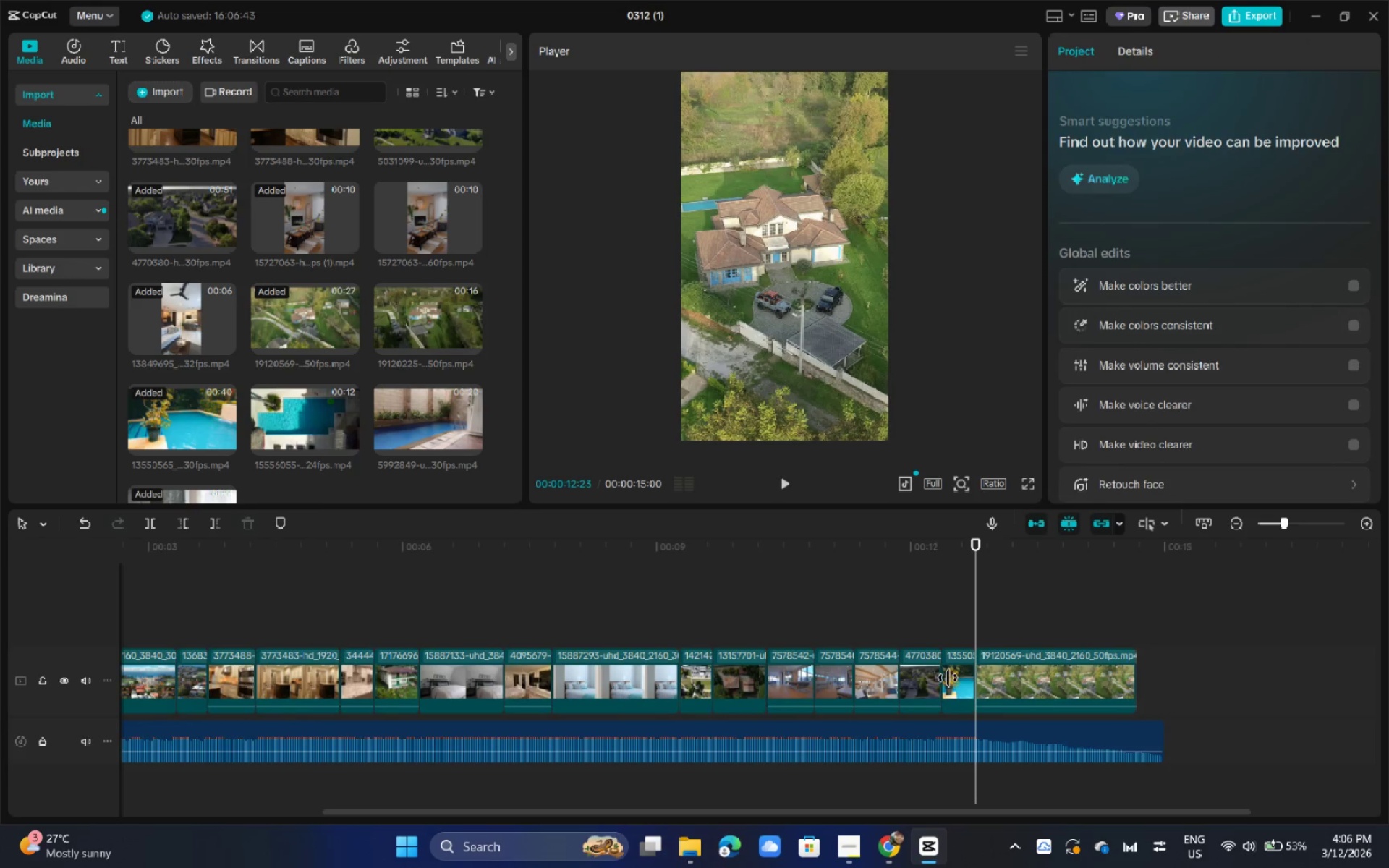 
left_click([946, 678])
 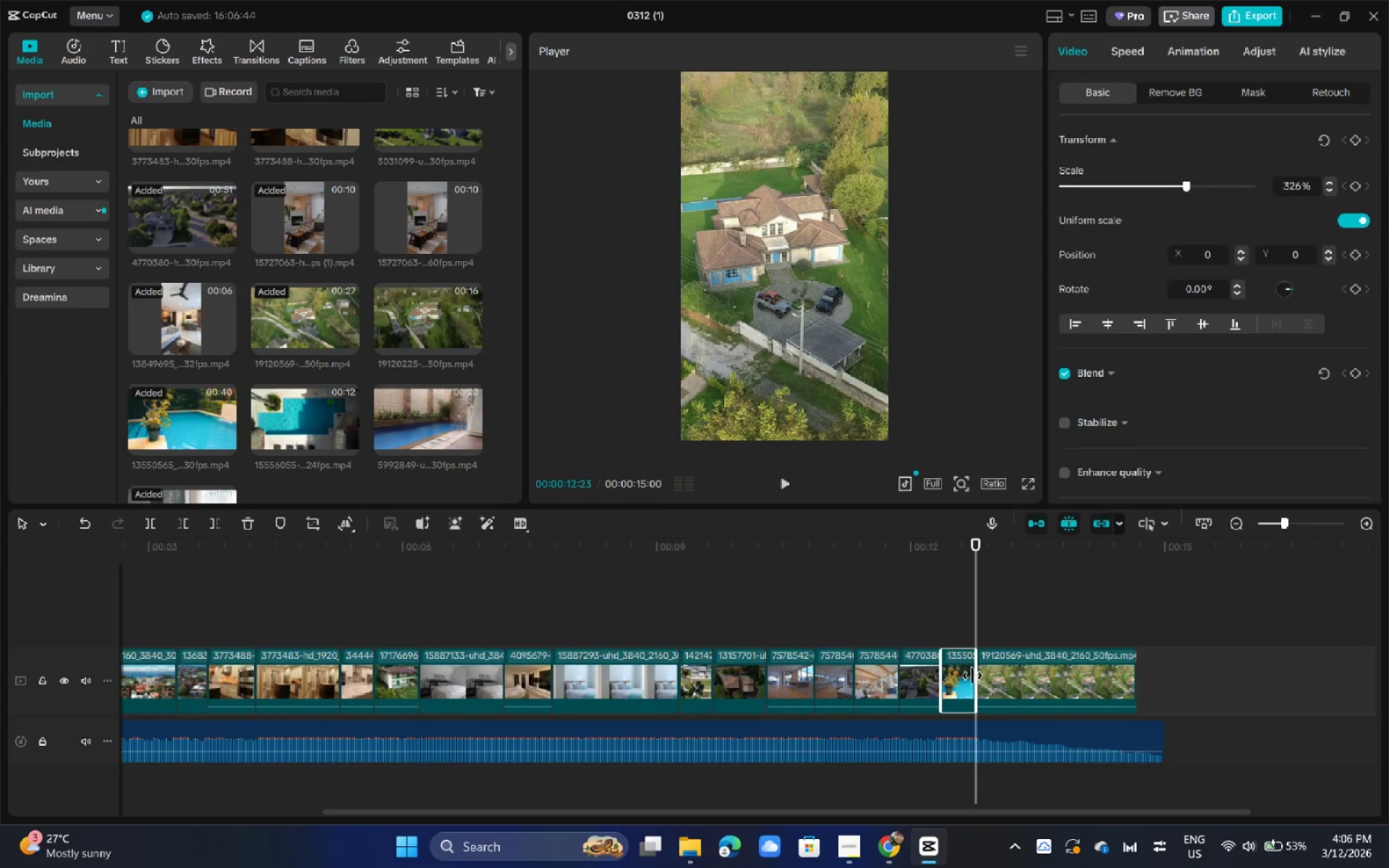 
left_click_drag(start_coordinate=[974, 676], to_coordinate=[1003, 676])
 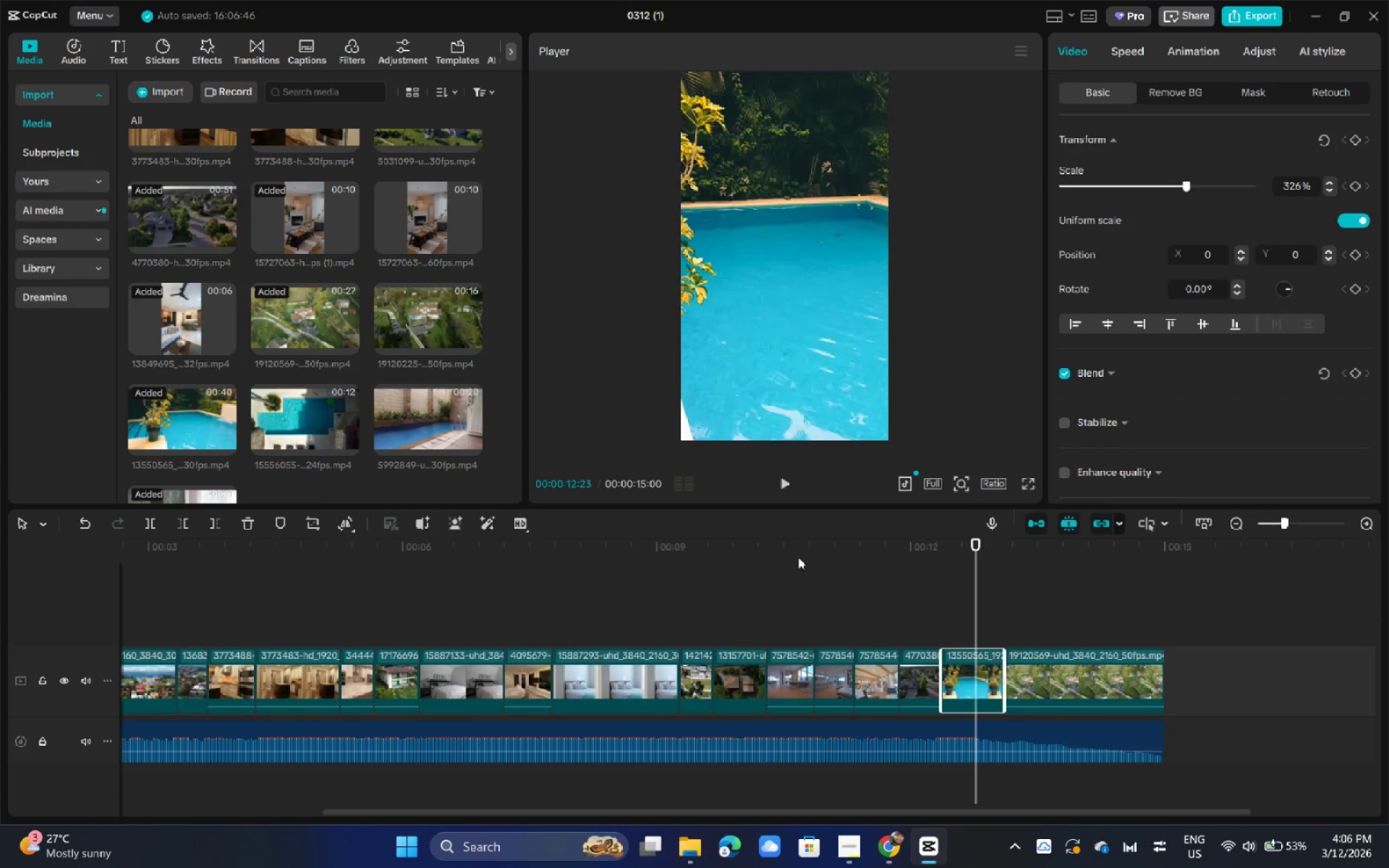 
left_click_drag(start_coordinate=[798, 557], to_coordinate=[537, 568])
 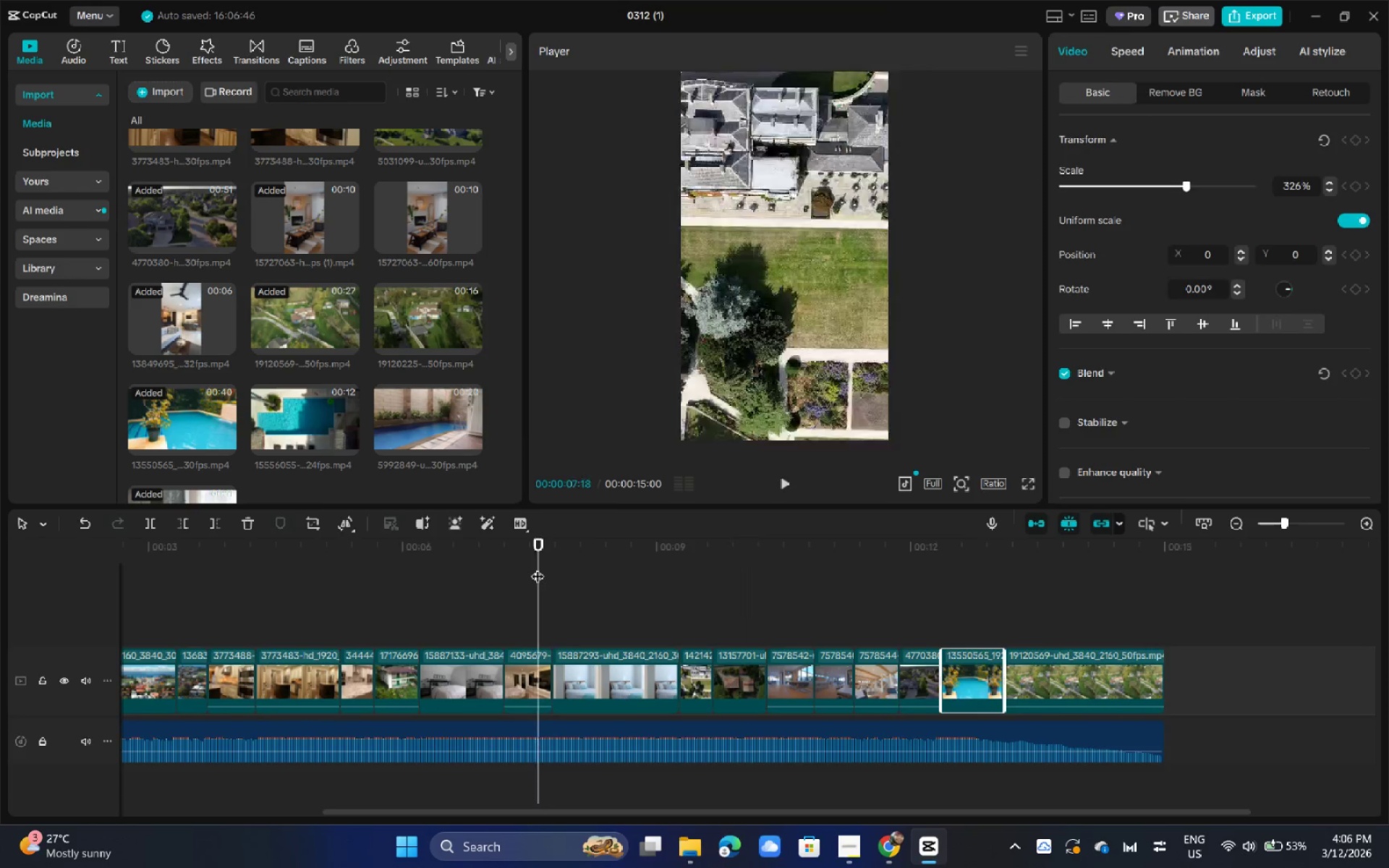 
key(Space)
 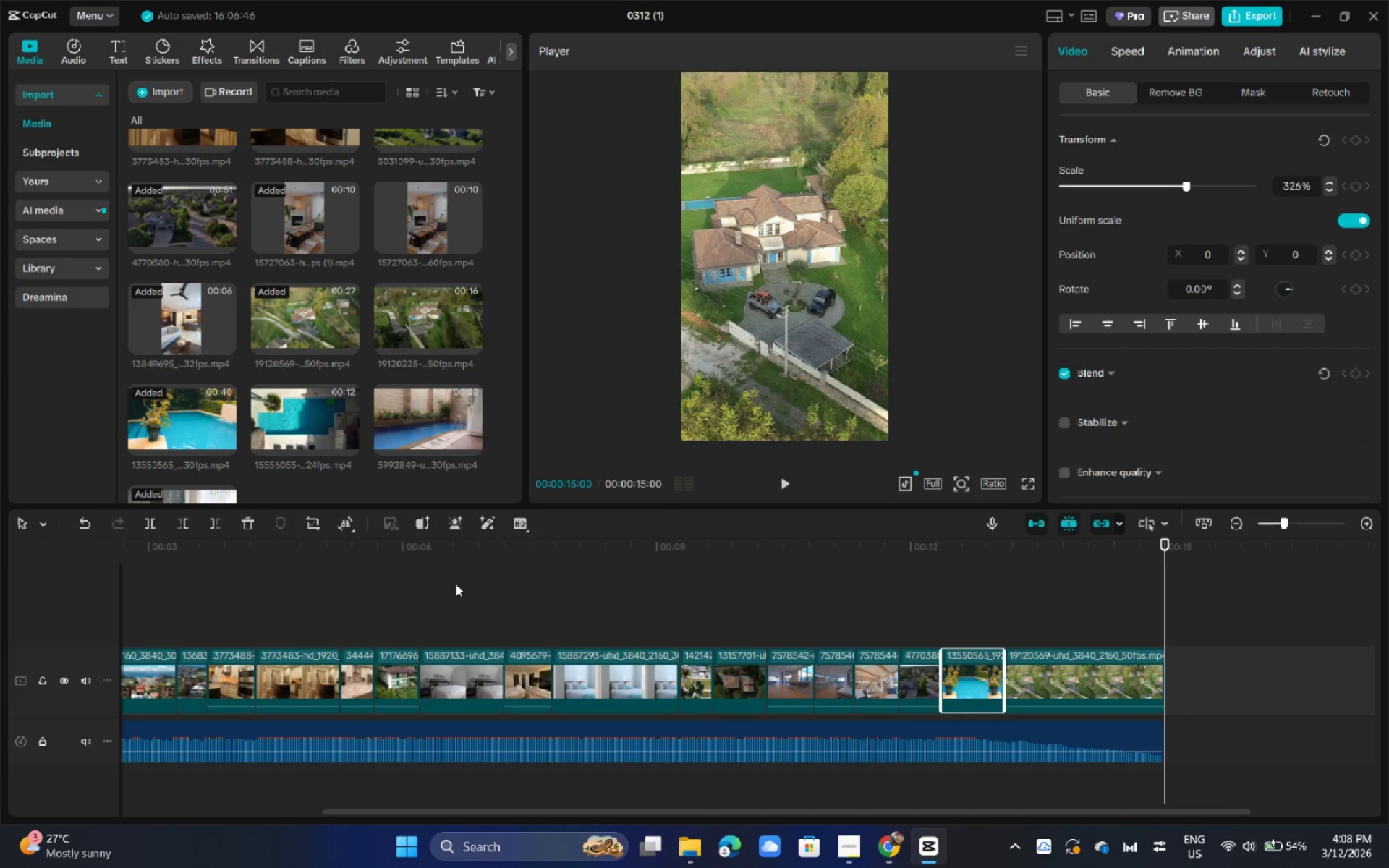 
wait(127.03)
 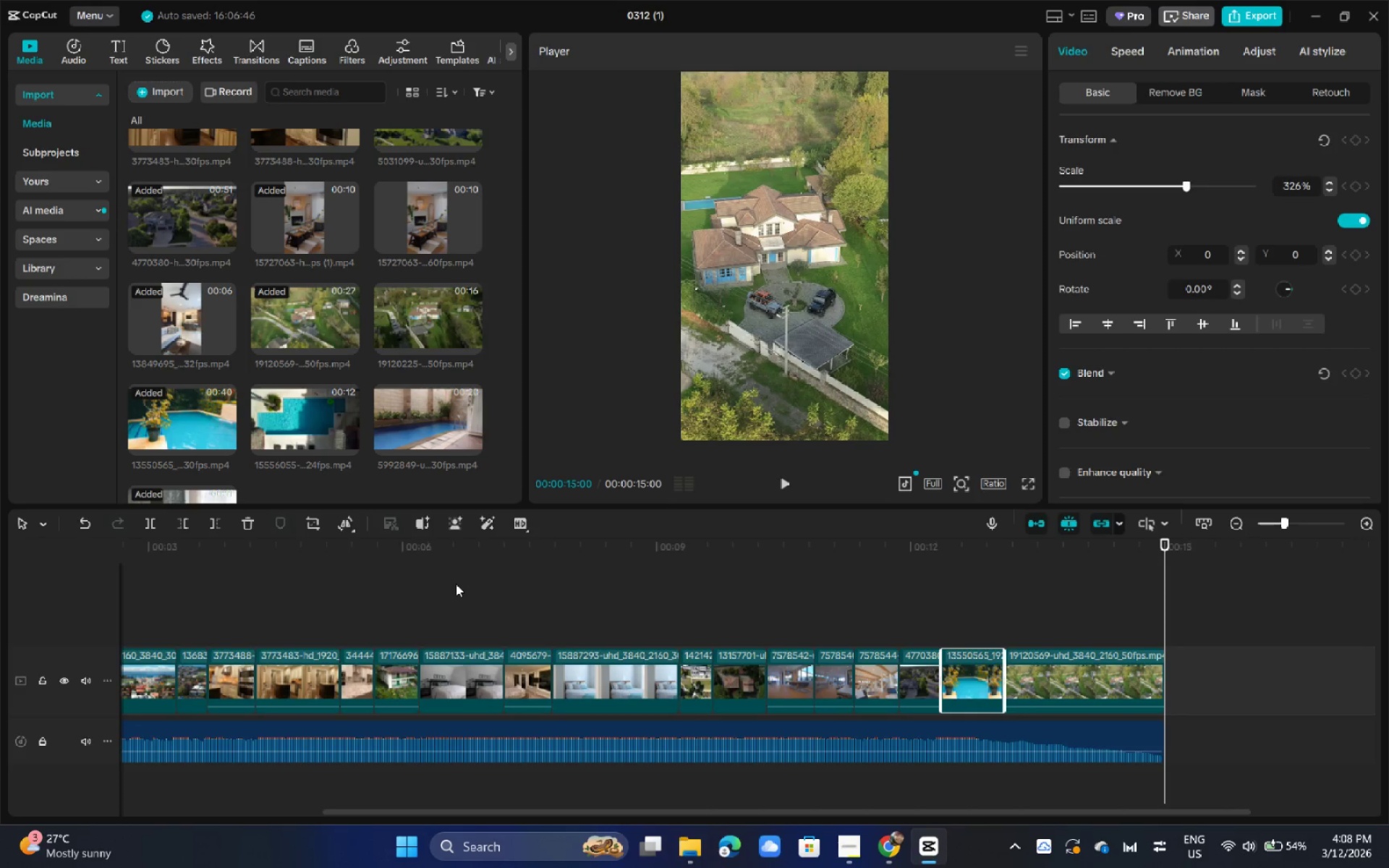 
left_click([438, 579])
 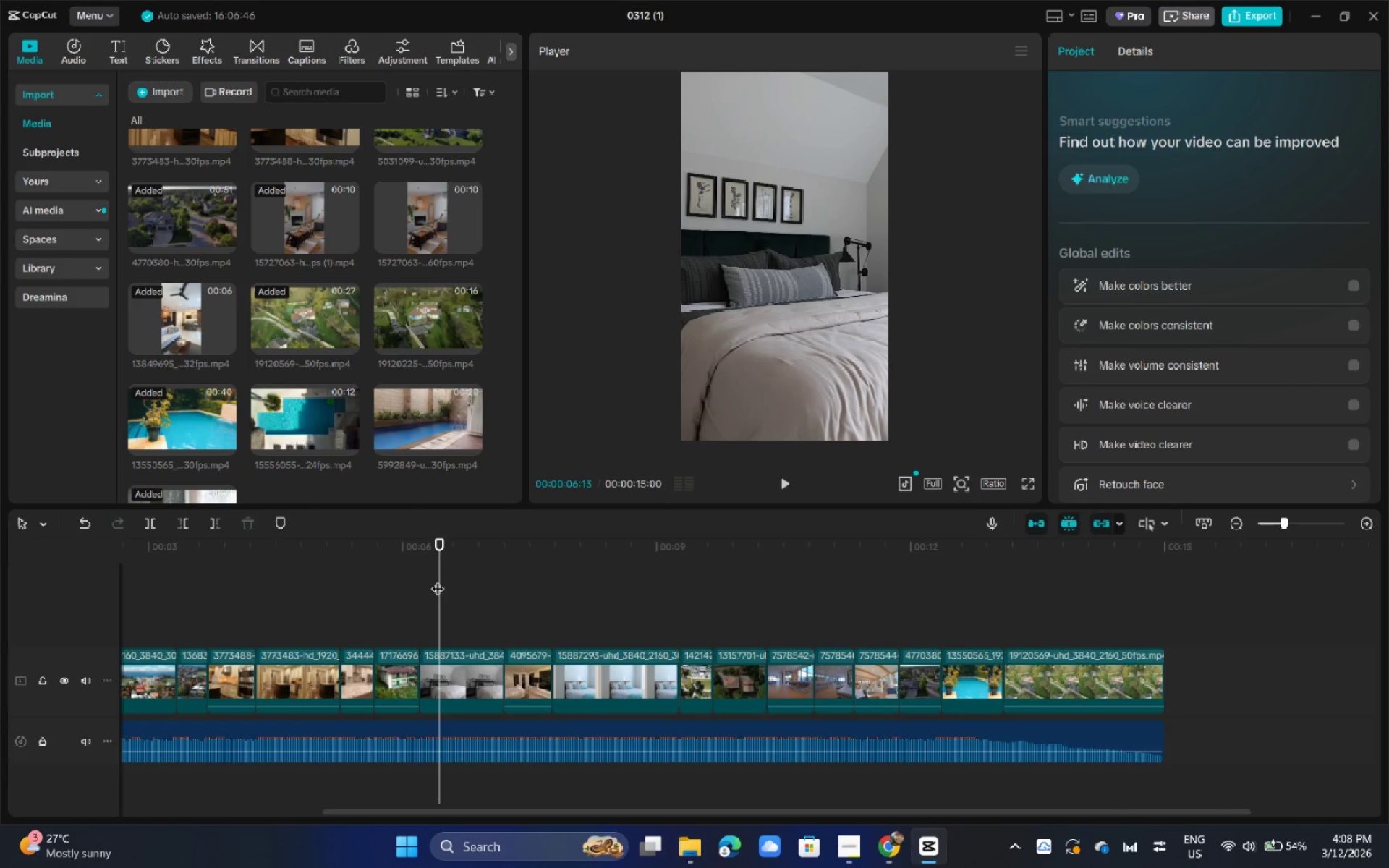 
wait(10.99)
 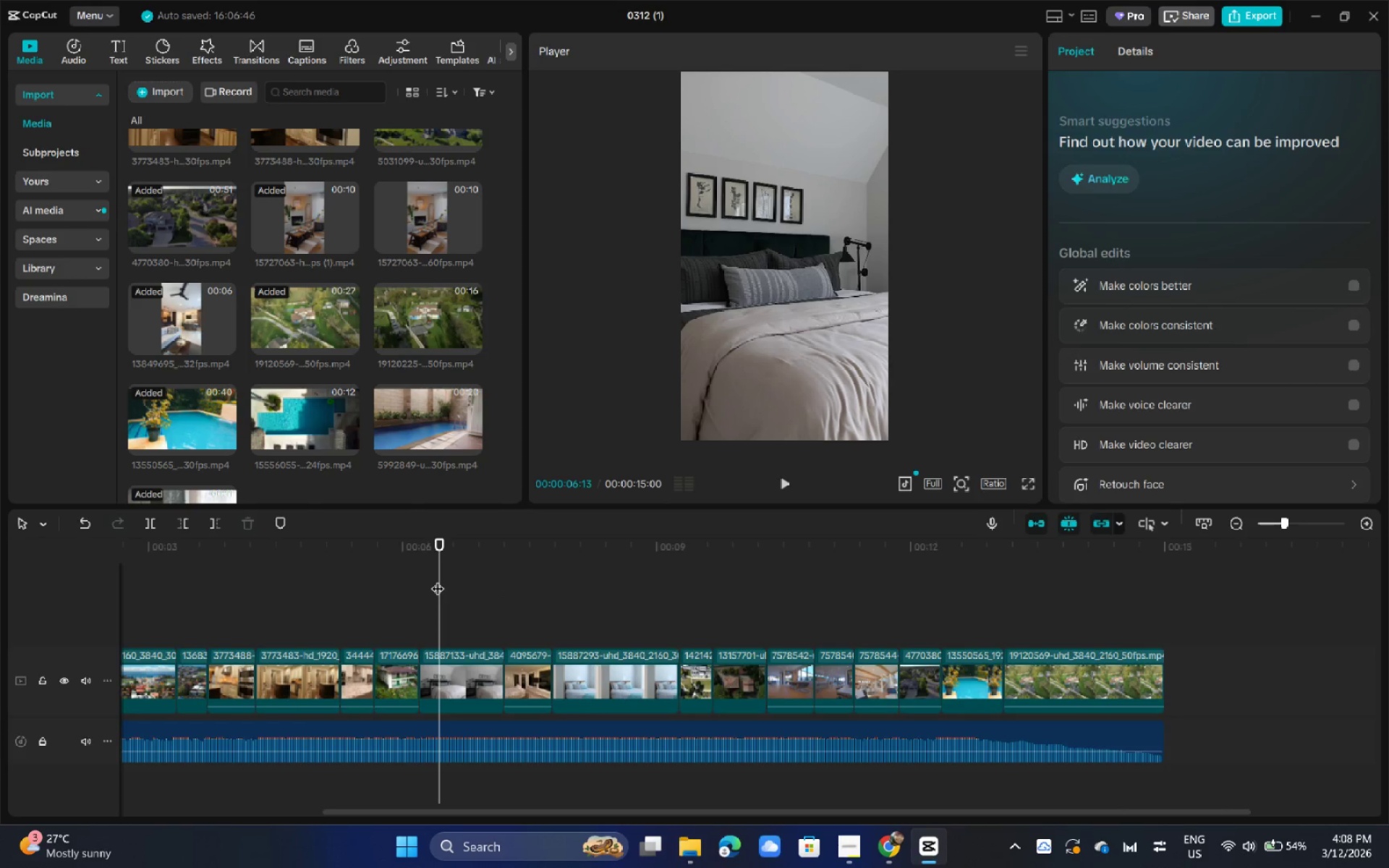 
left_click_drag(start_coordinate=[242, 550], to_coordinate=[0, 554])
 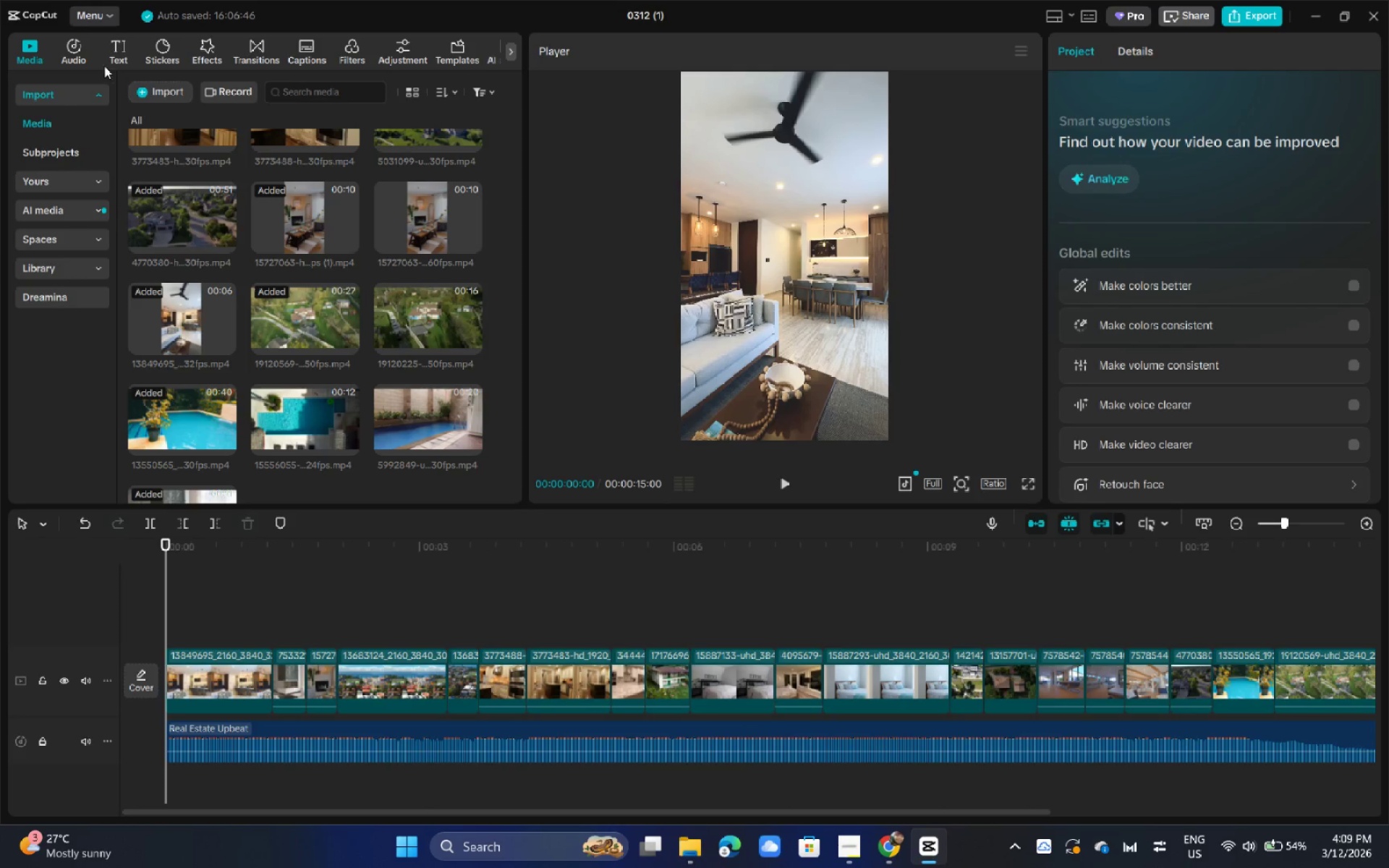 
left_click([113, 61])
 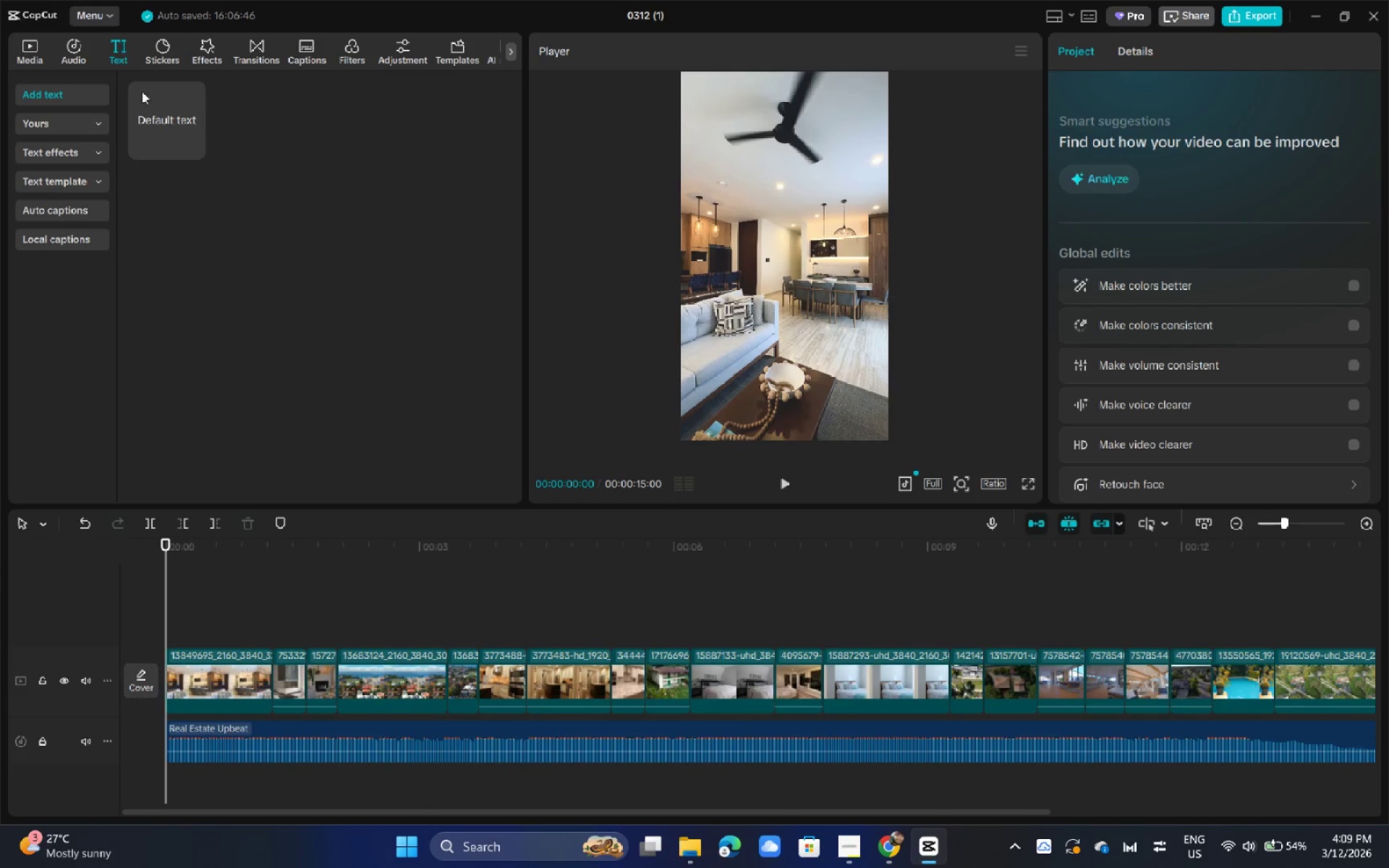 
left_click_drag(start_coordinate=[147, 105], to_coordinate=[169, 644])
 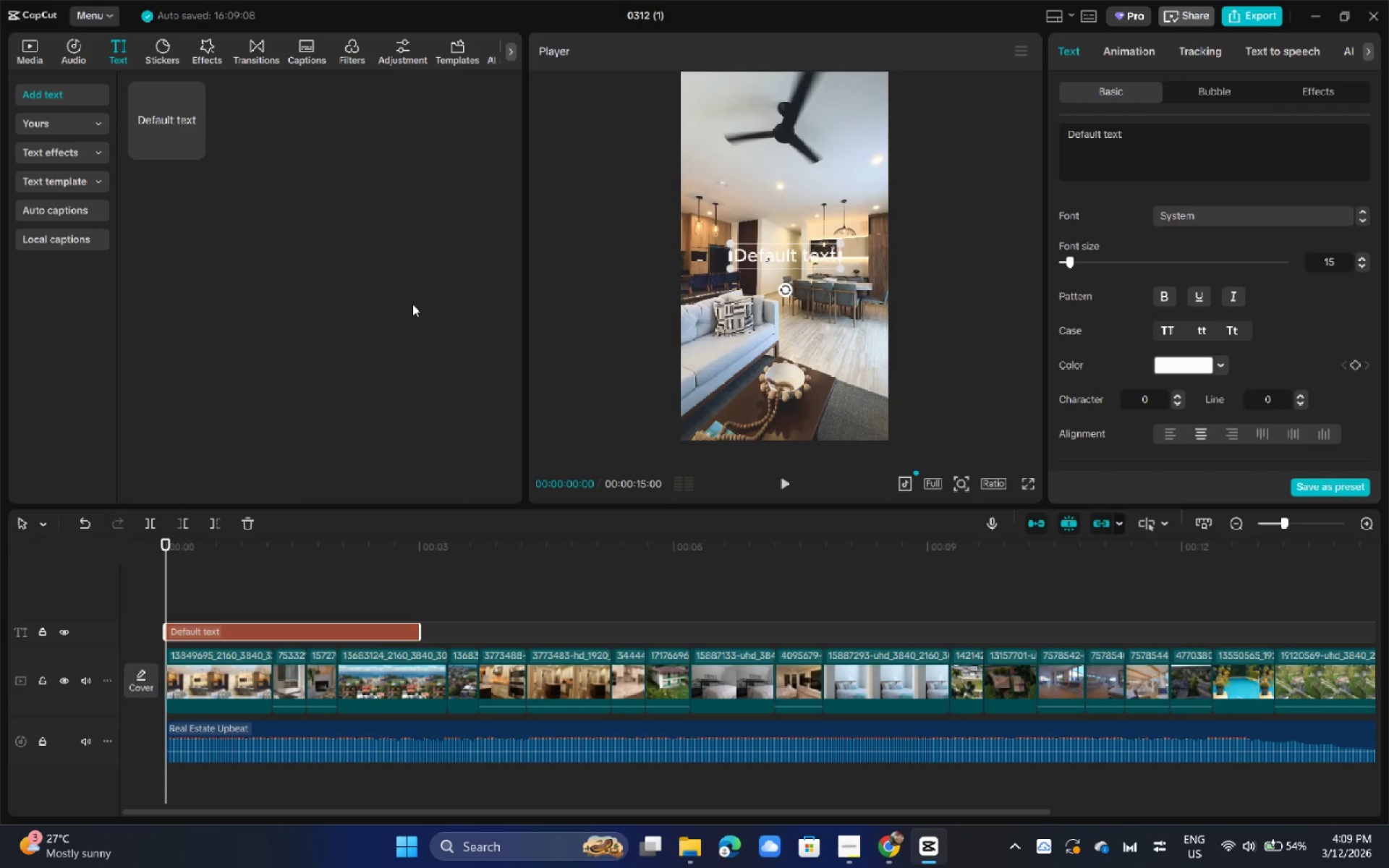 
wait(8.66)
 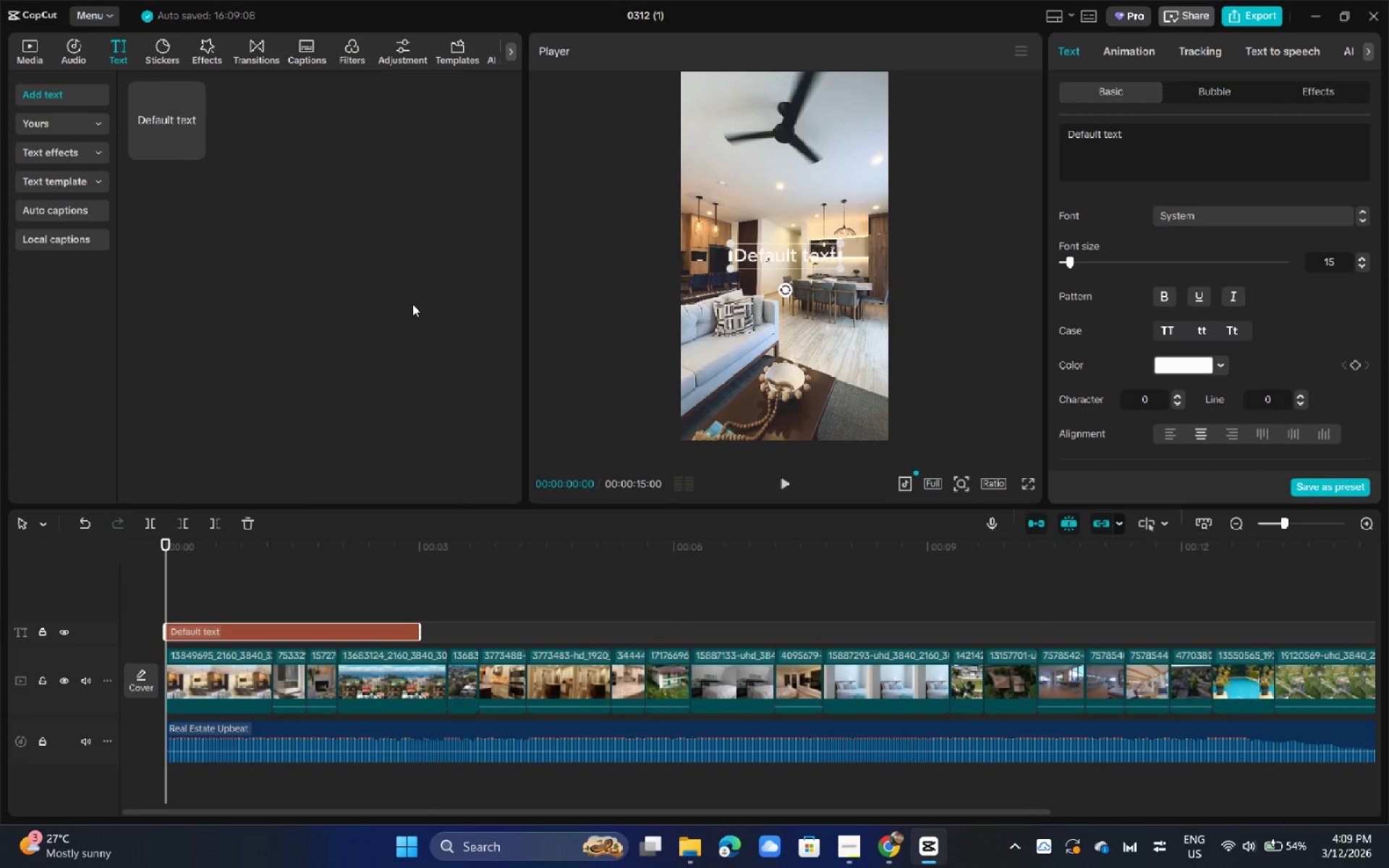 
double_click([1274, 207])
 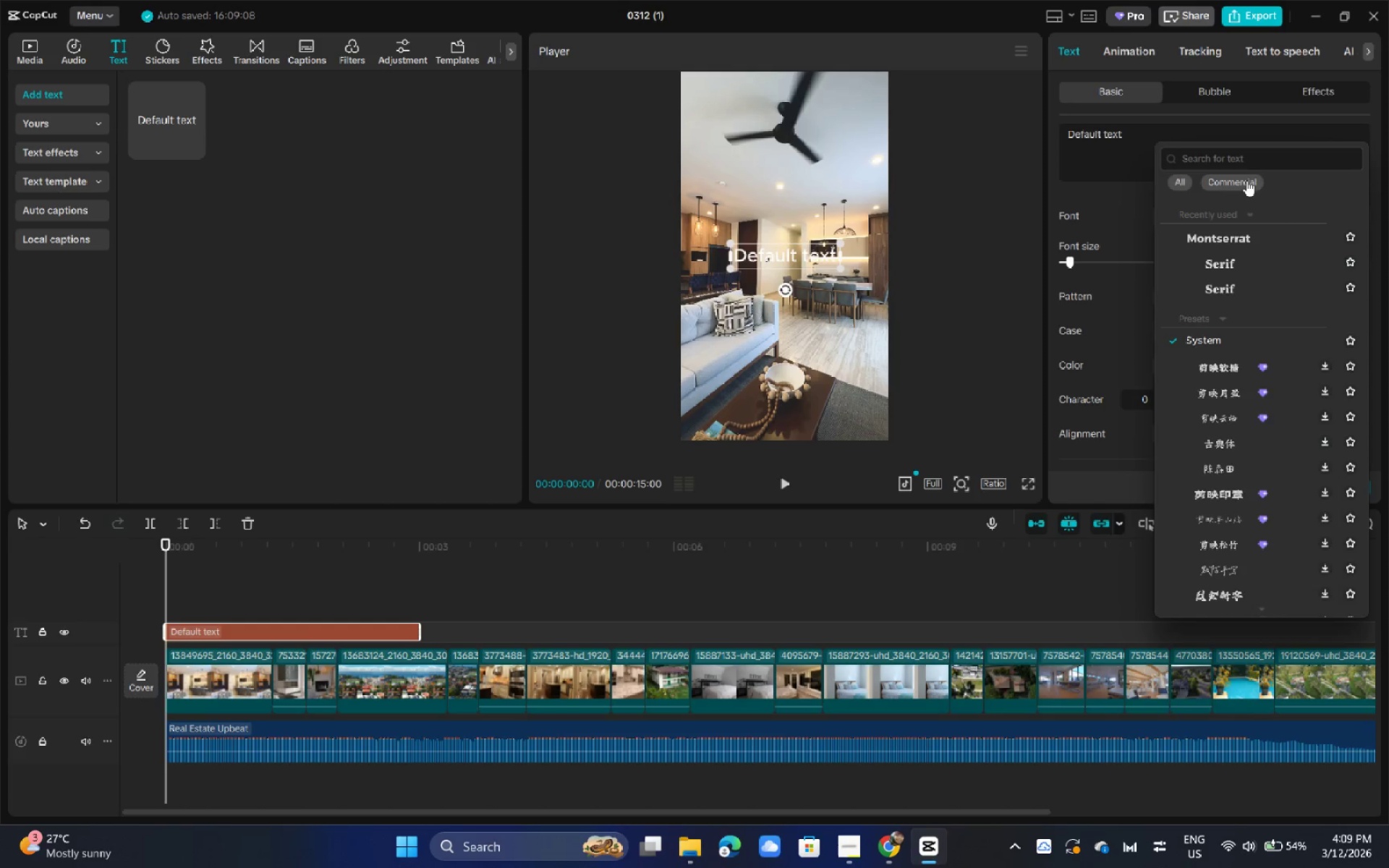 
left_click([1251, 160])
 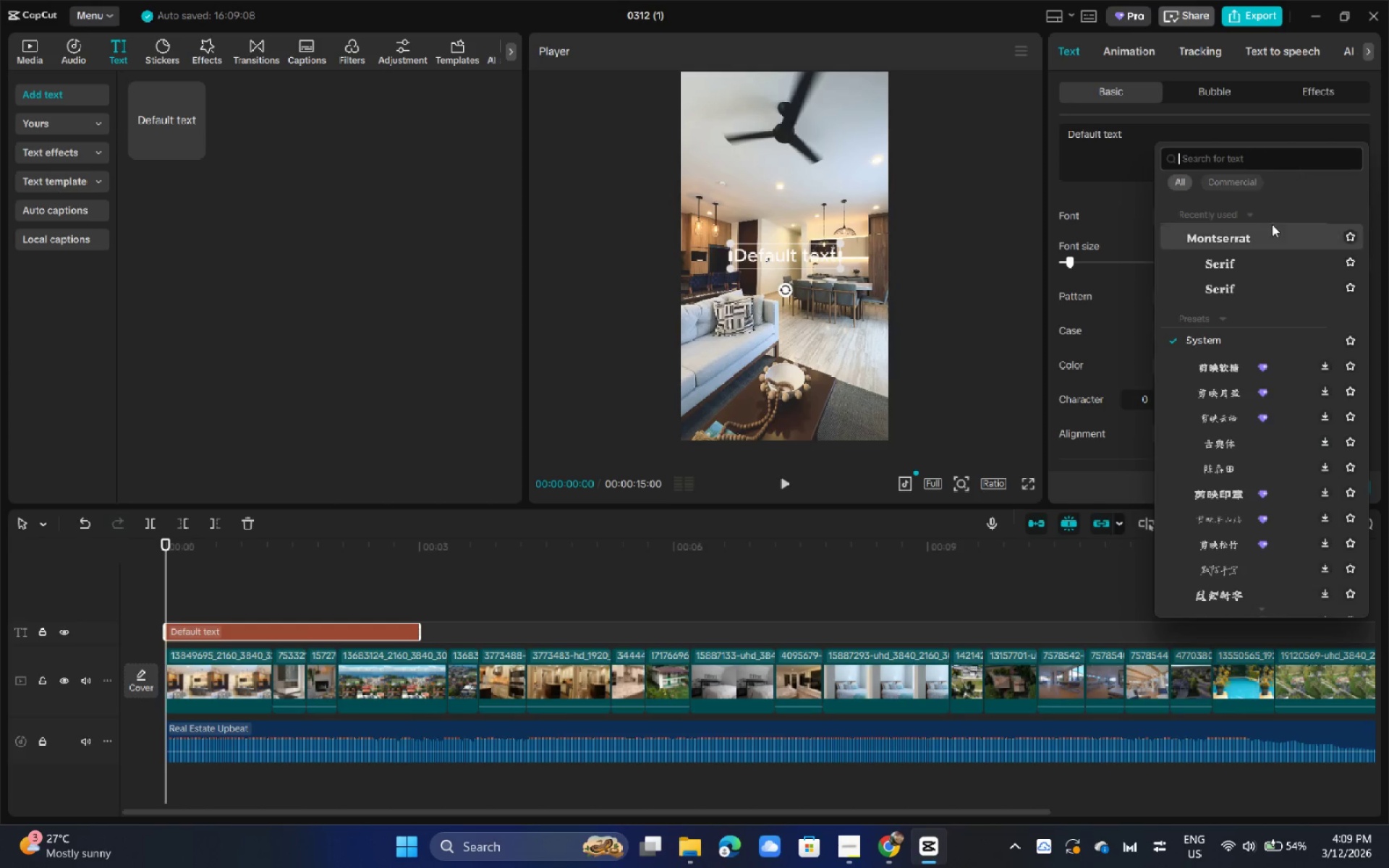 
left_click([1264, 229])
 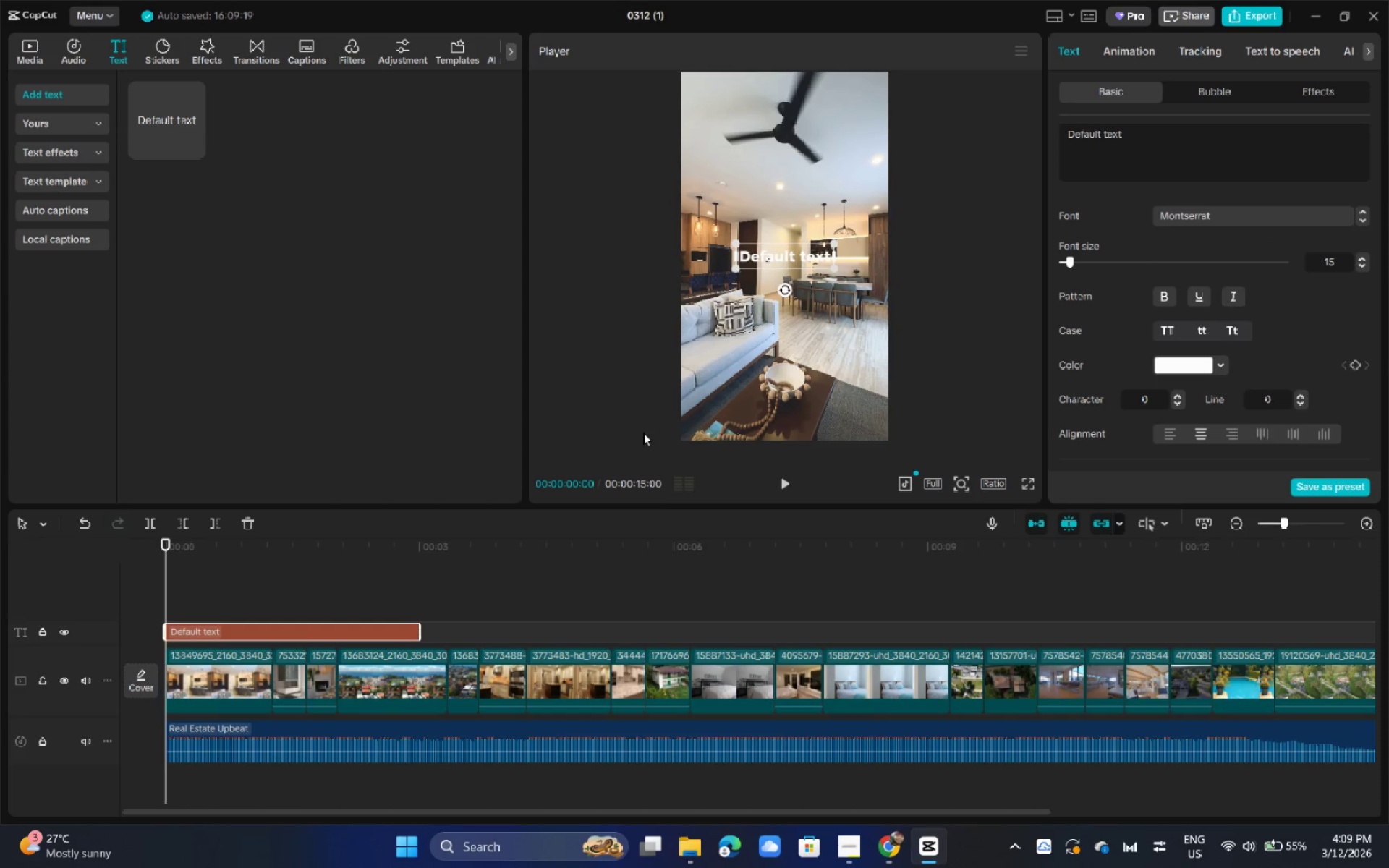 
wait(8.64)
 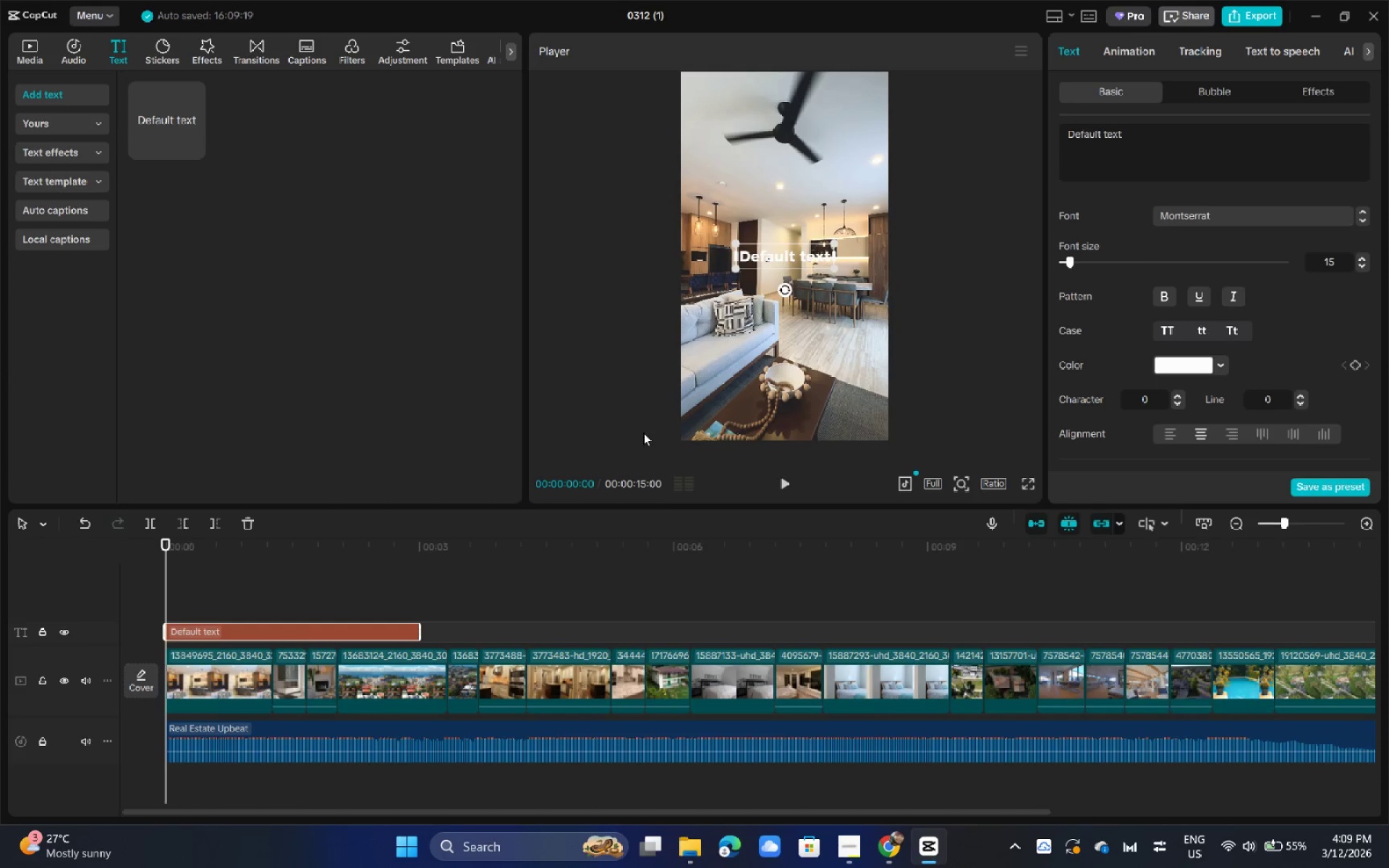 
key(Alt+AltLeft)
 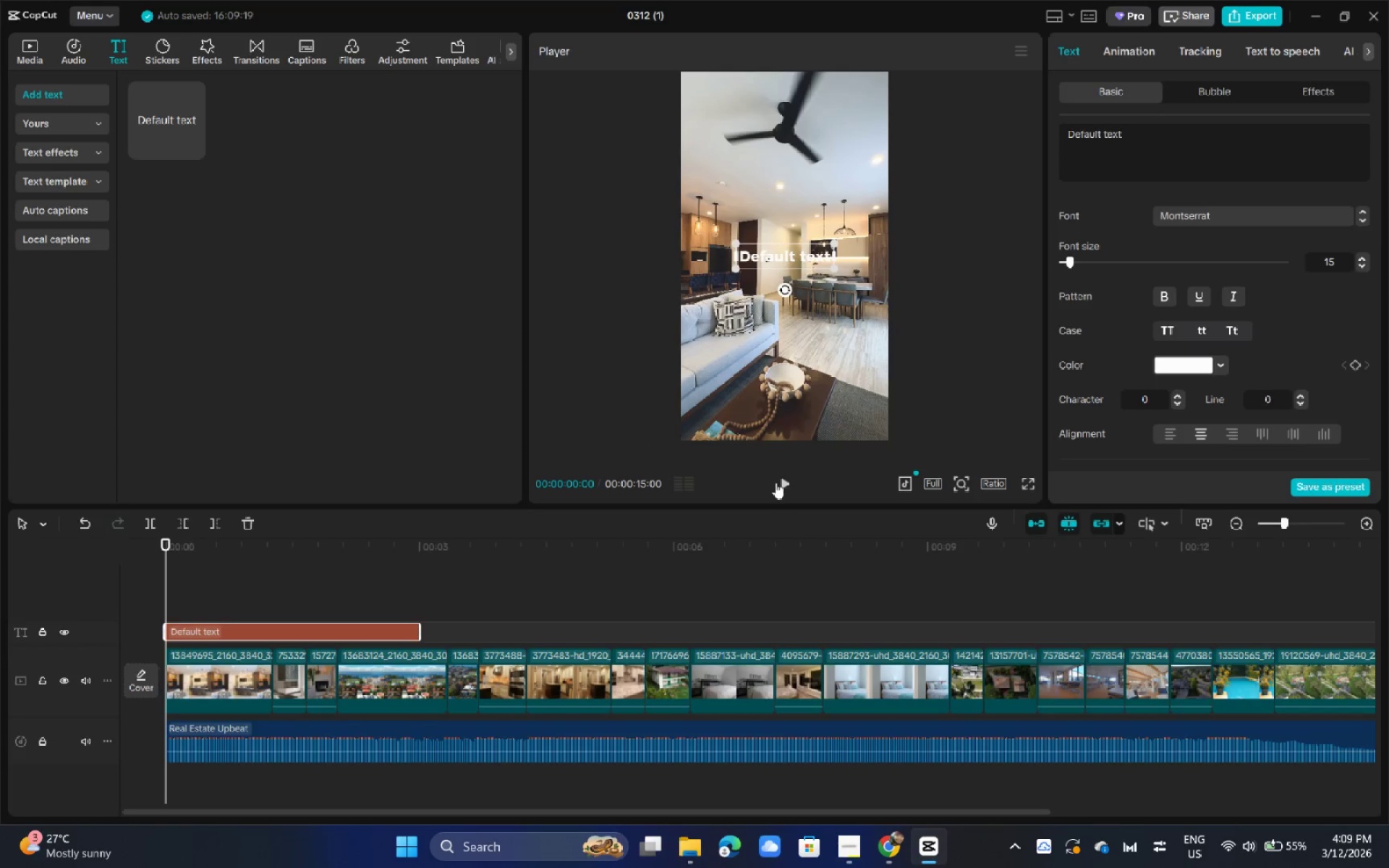 
key(Alt+Tab)